 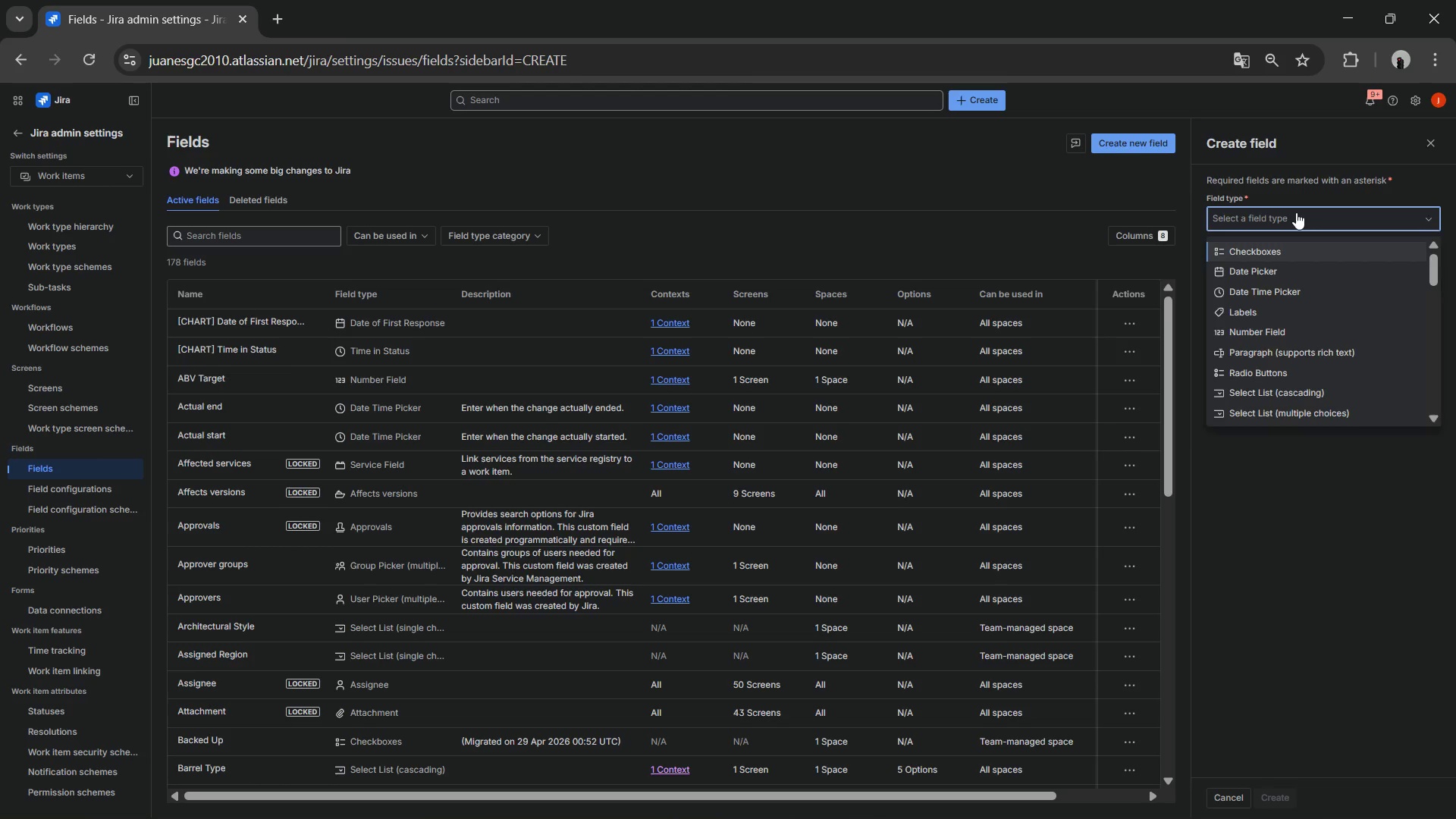 
type(singl)
 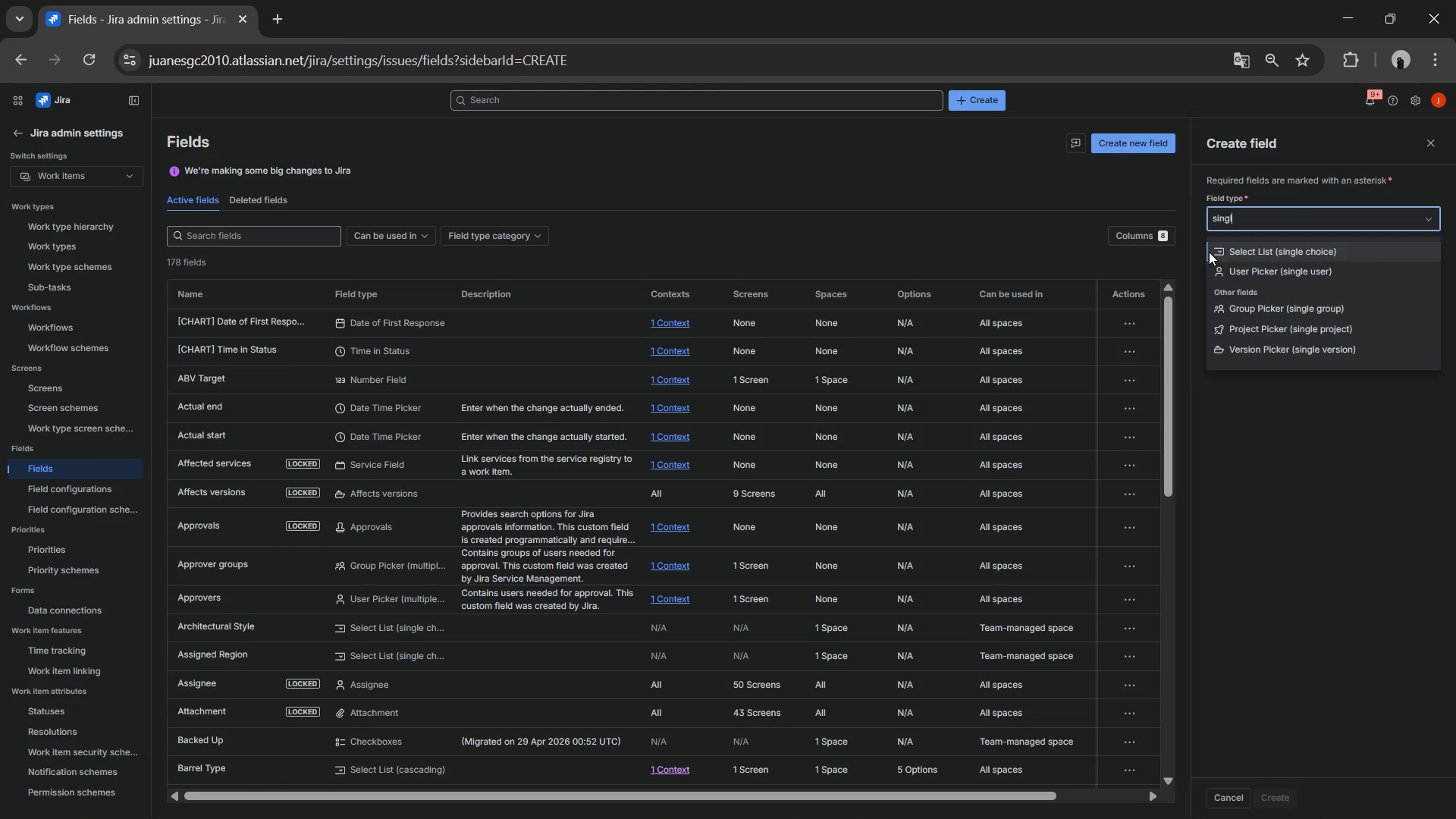 
left_click([1232, 256])
 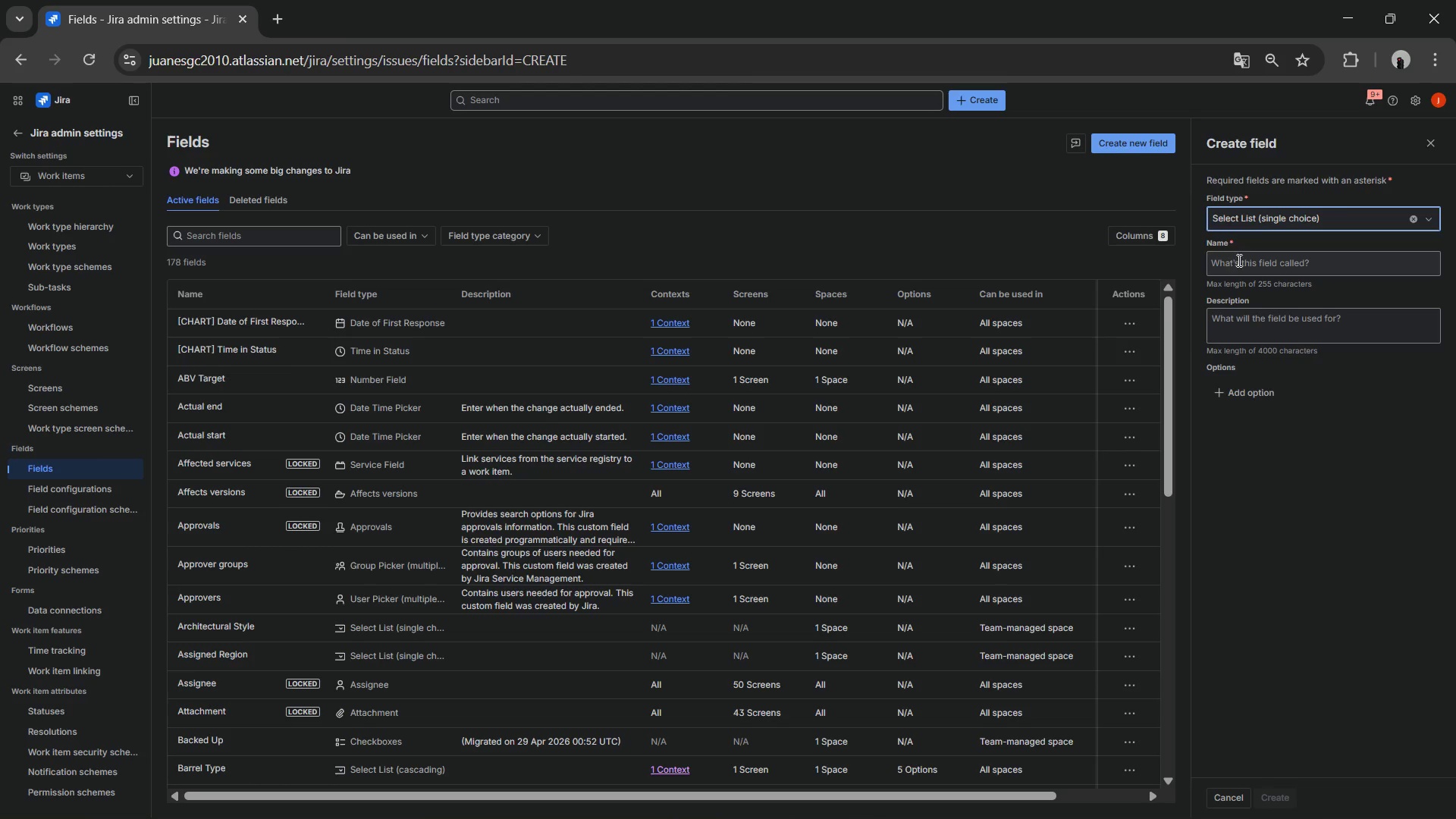 
left_click([1241, 264])
 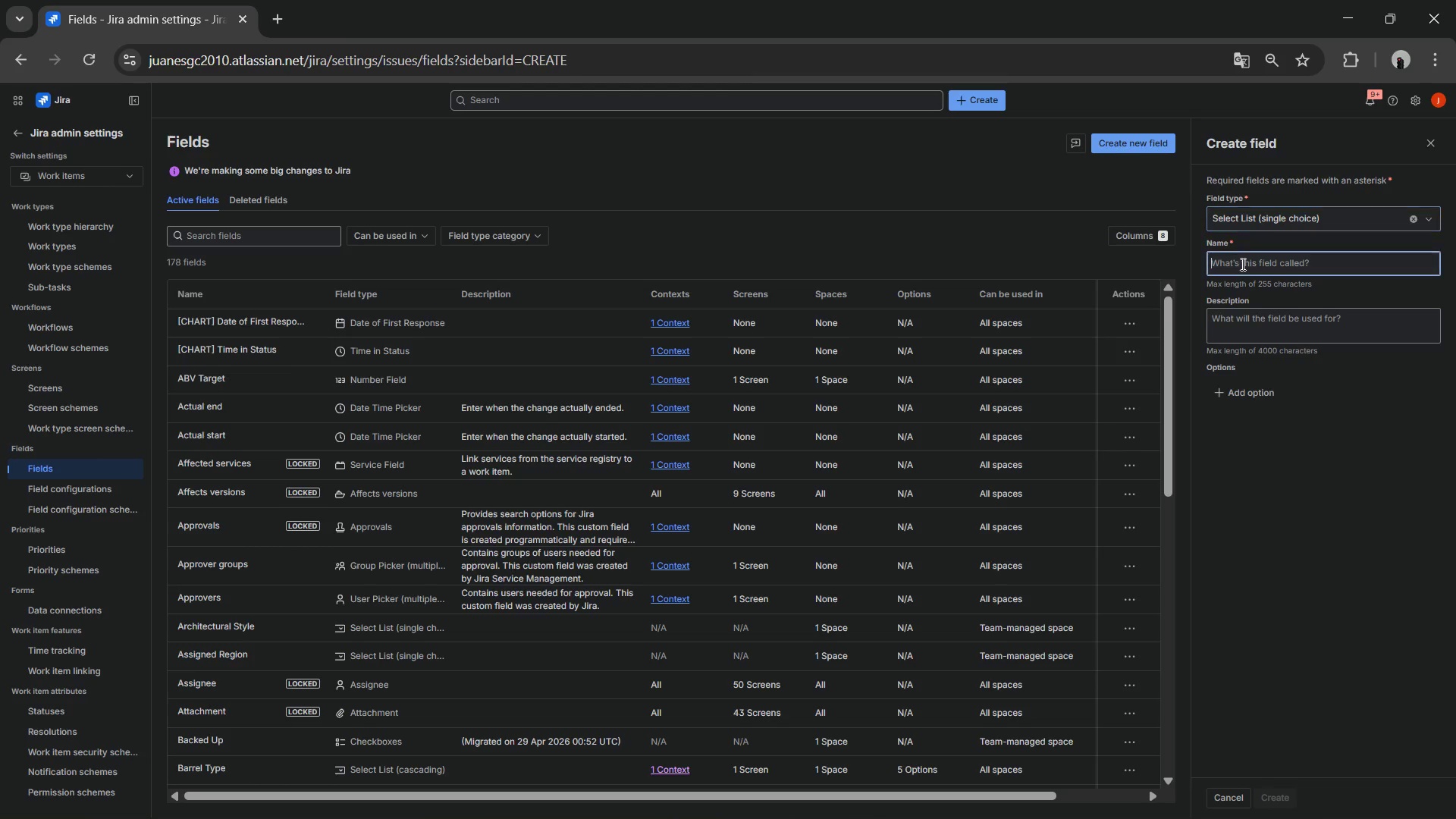 
key(Control+V)
 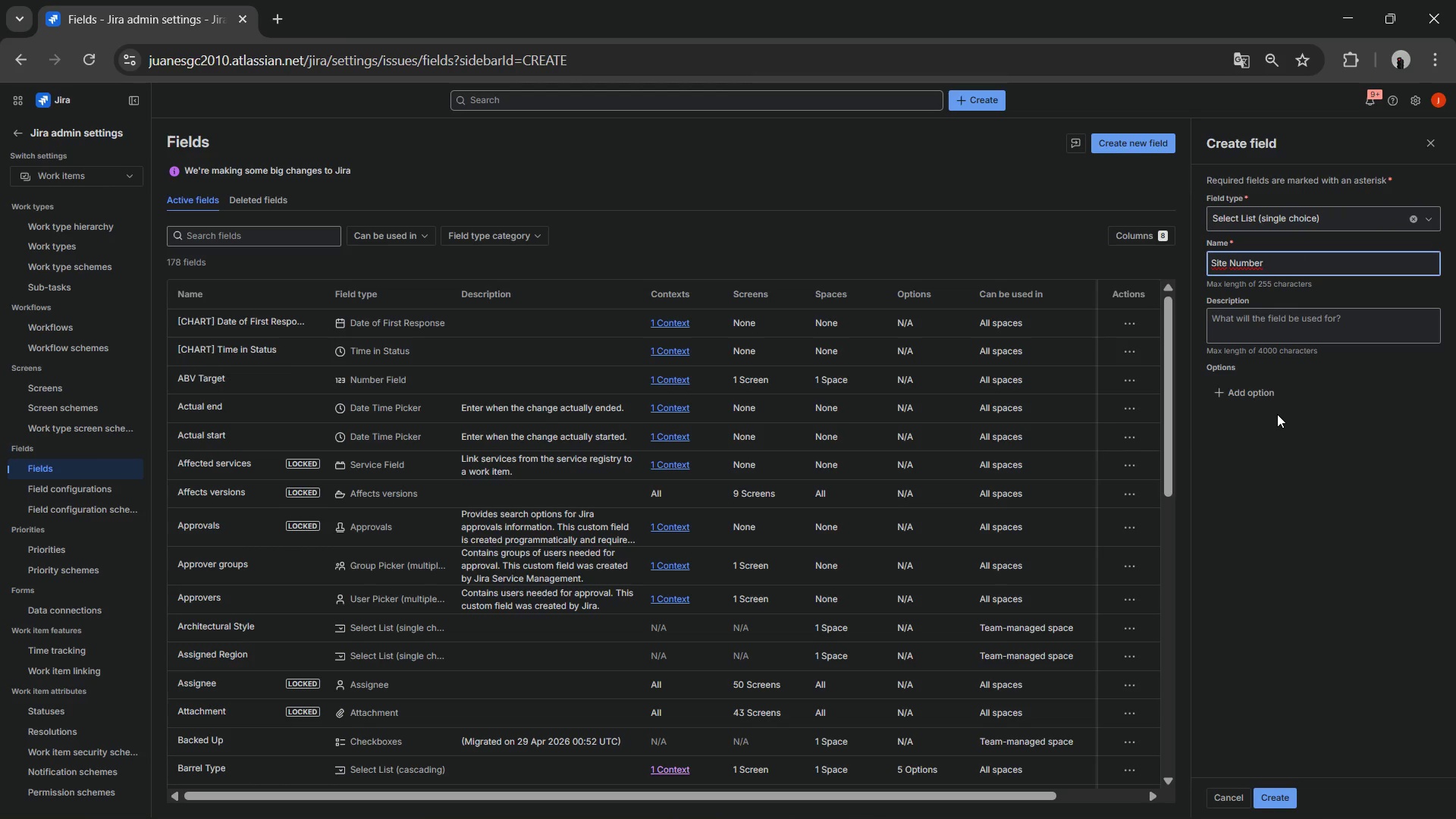 
key(Alt+AltLeft)
 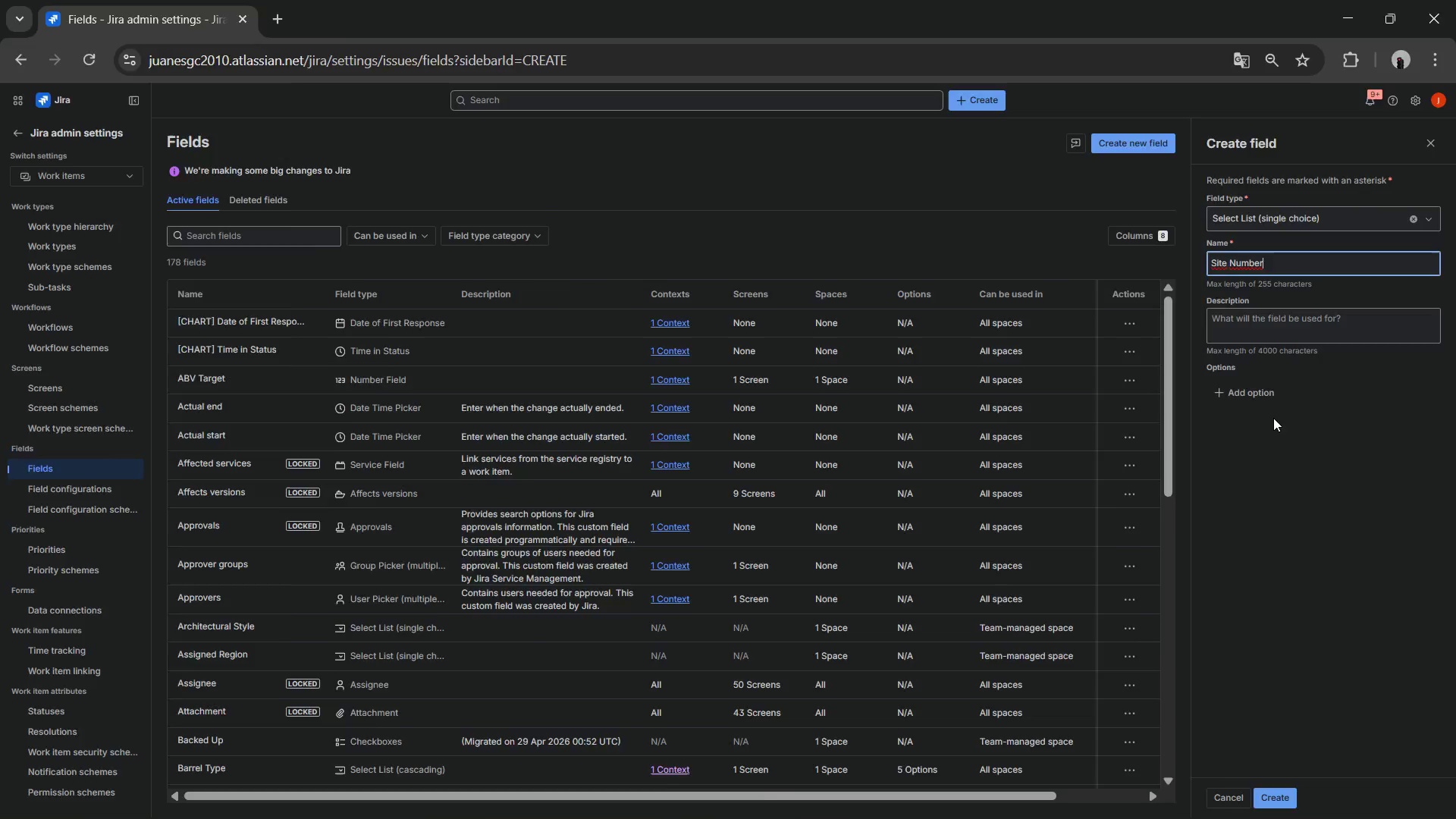 
key(Alt+Tab)